 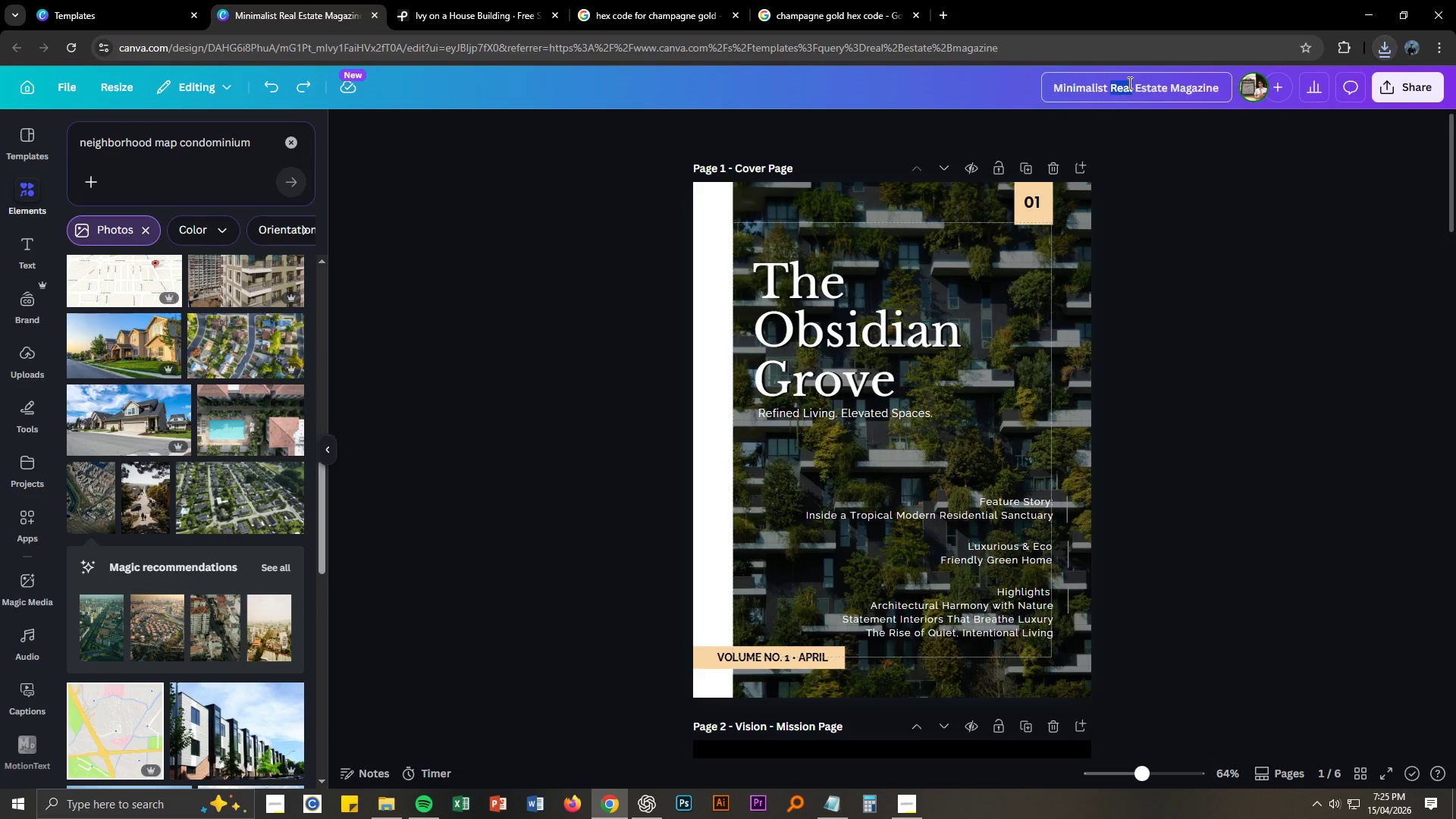 
key(Control+ControlLeft)
 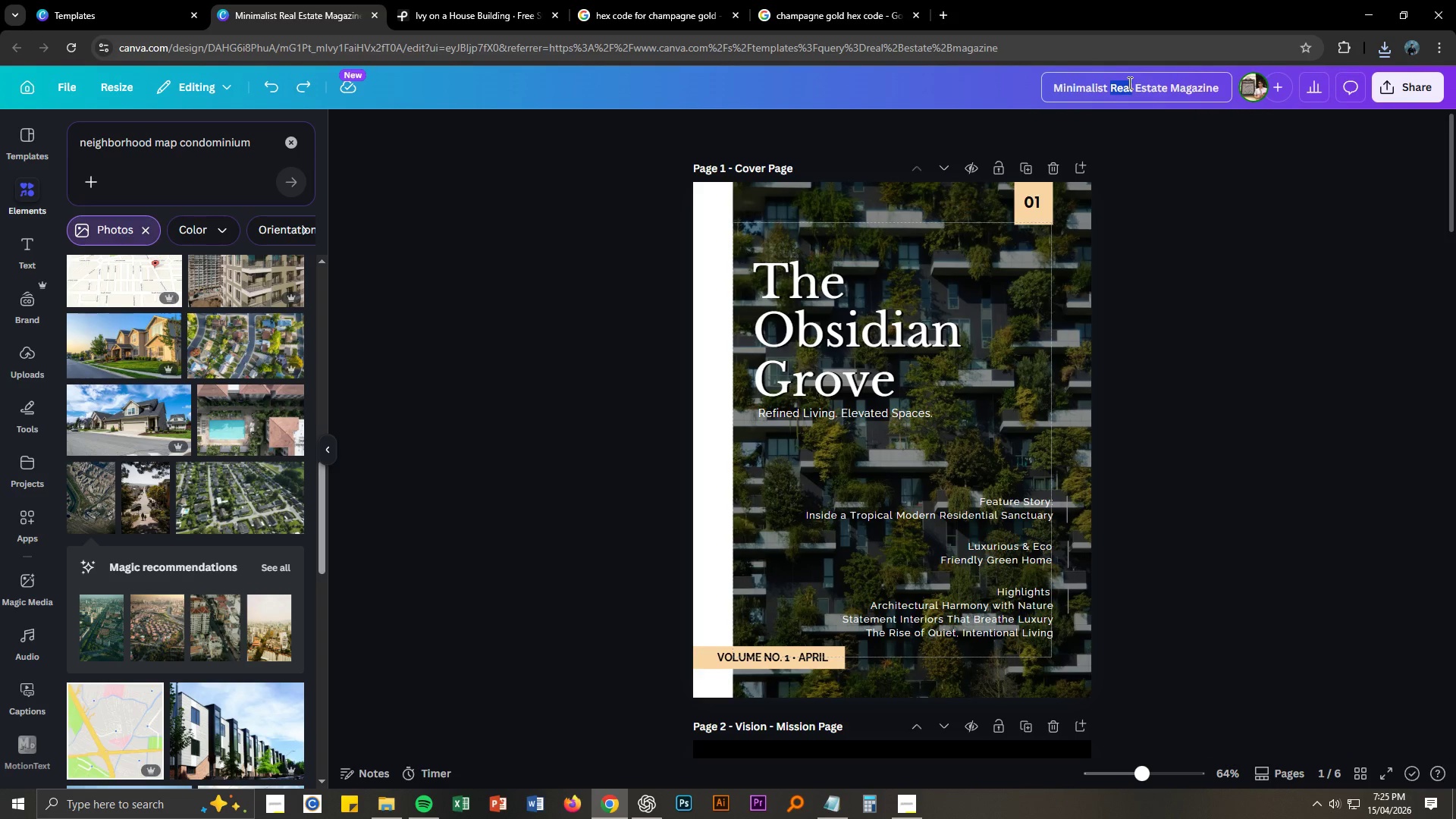 
key(Control+A)
 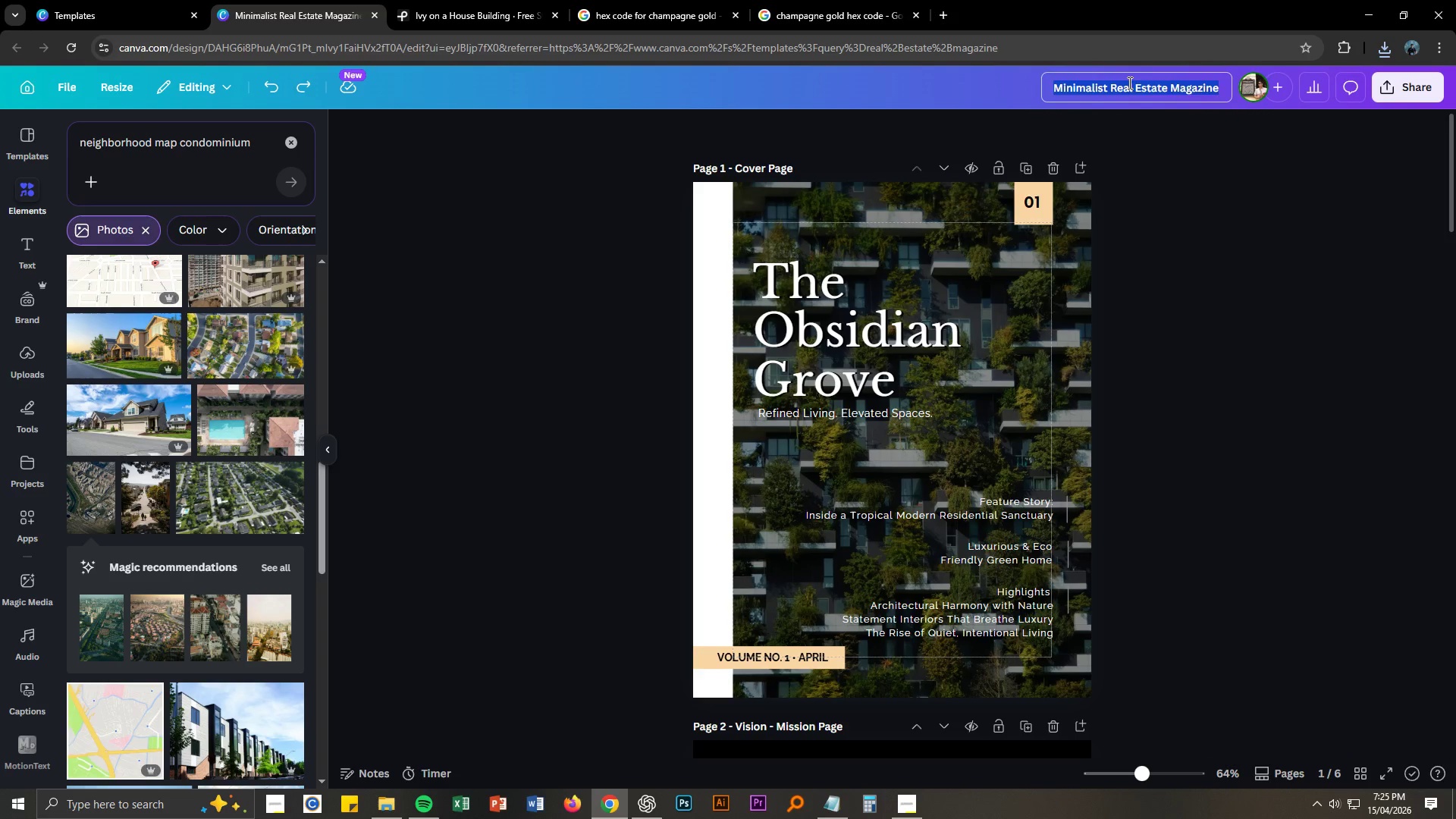 
type(The Obsidian Grove - )
key(Backspace)
key(Backspace)
key(Backspace)
 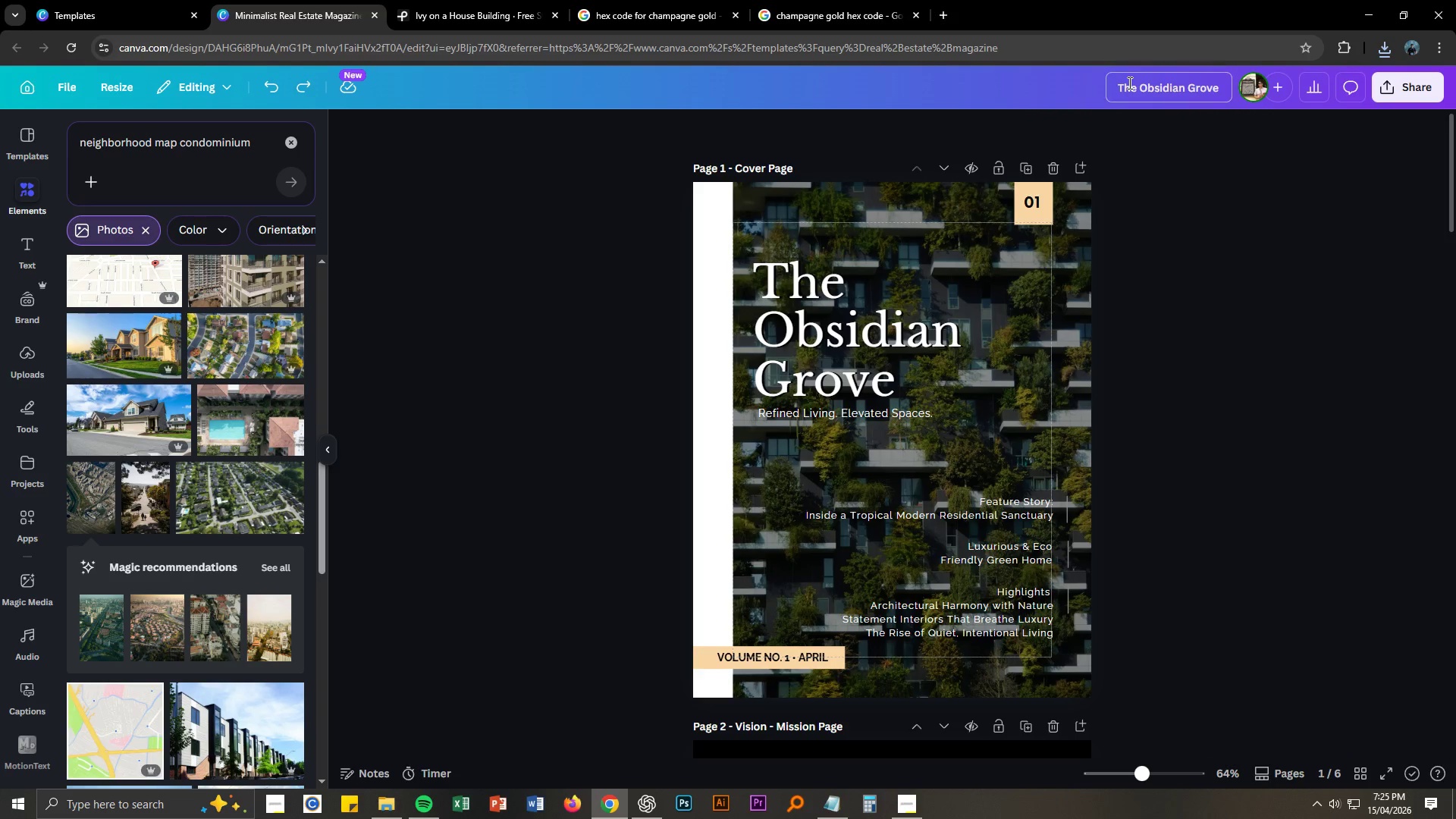 
key(Enter)
 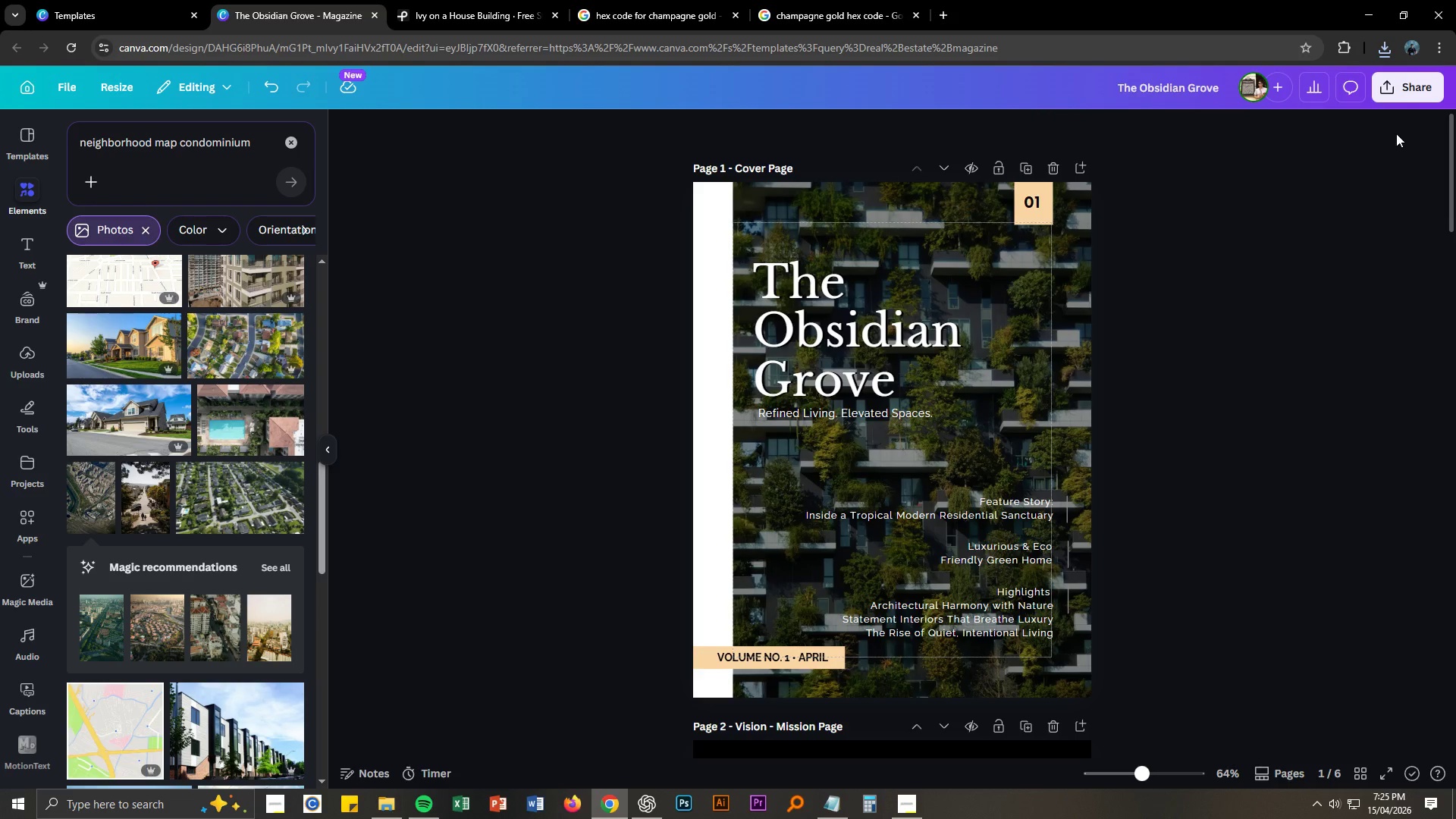 
left_click([1401, 87])